 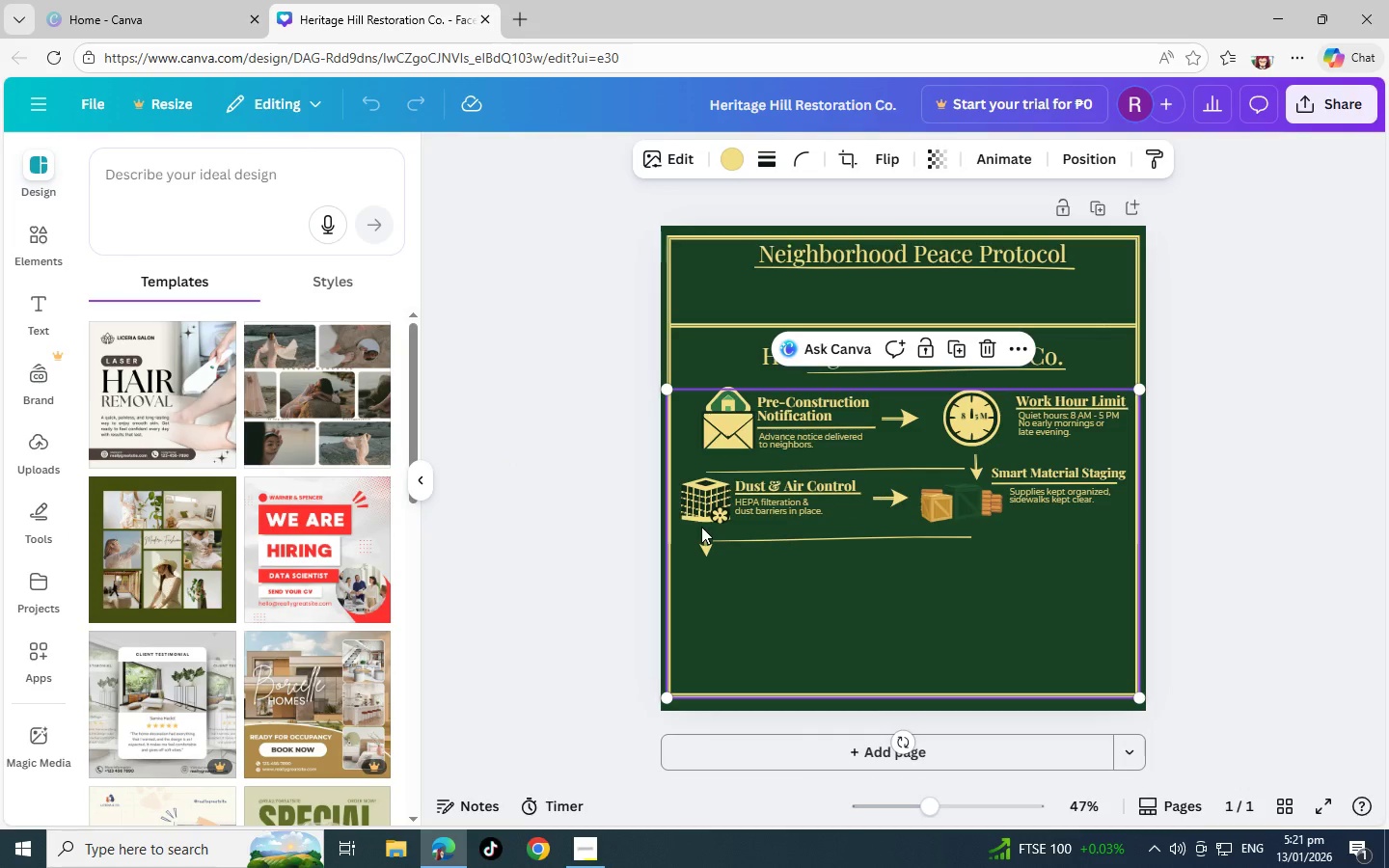 
left_click([47, 248])
 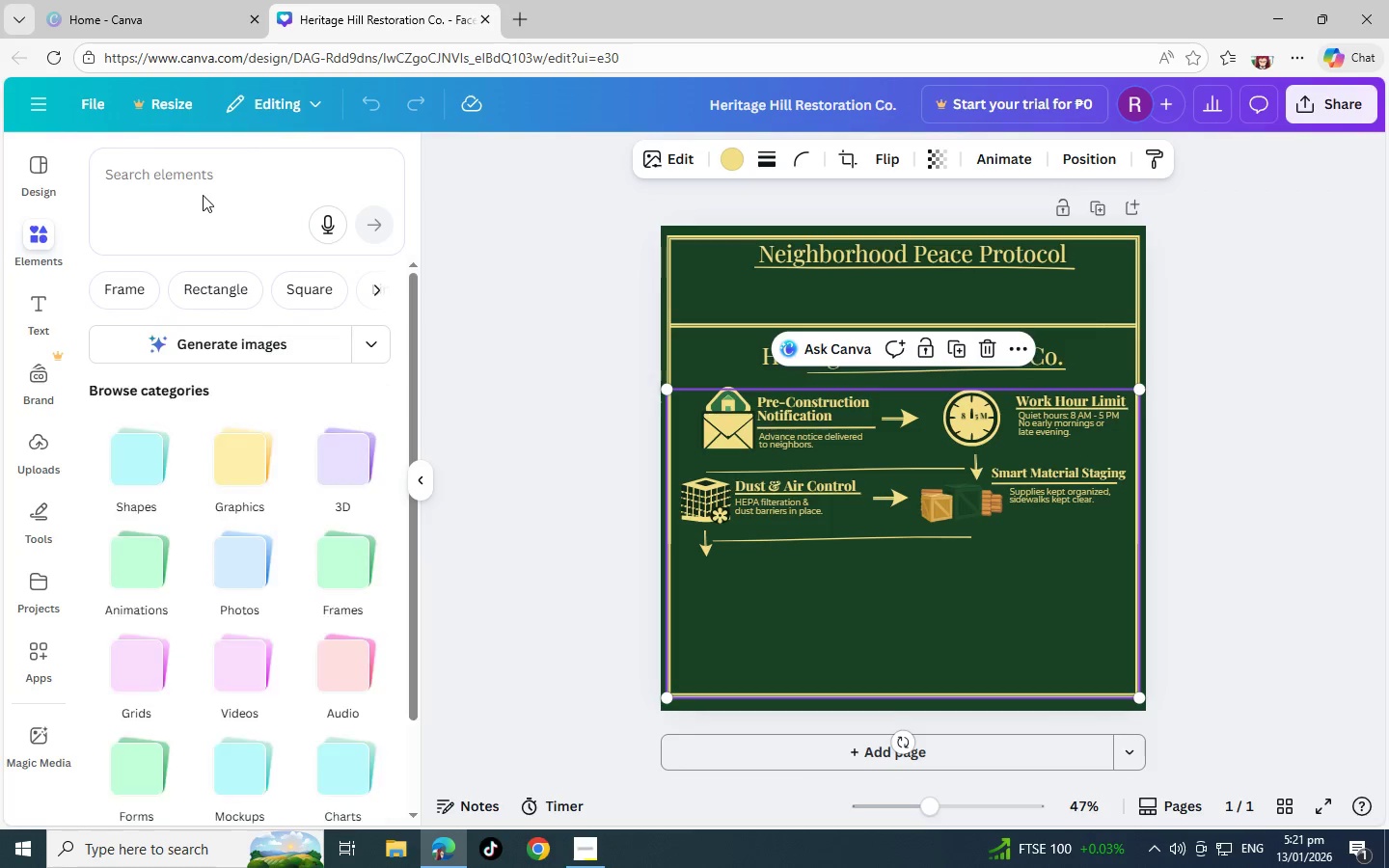 
double_click([210, 161])
 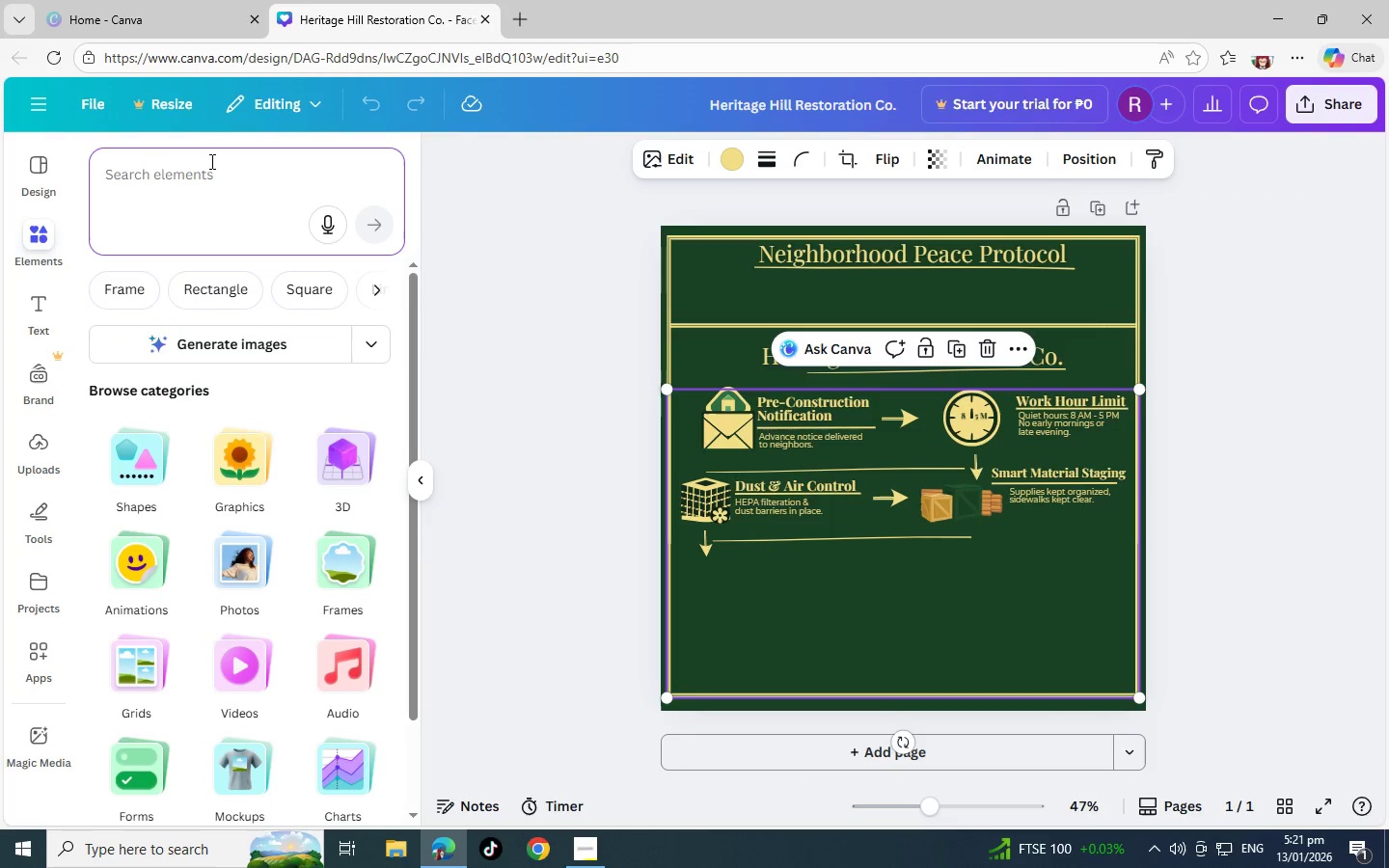 
type(trashbag)
 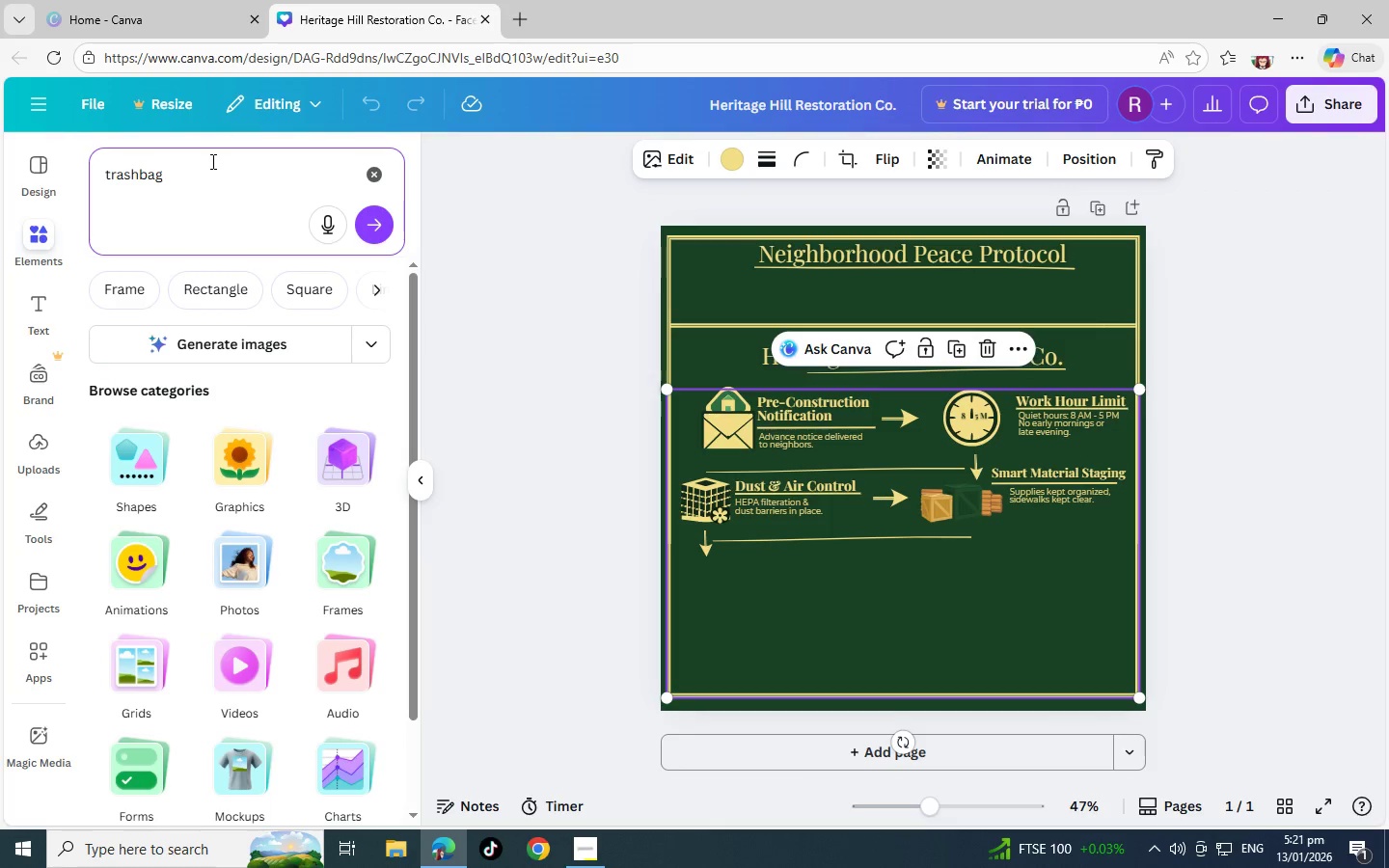 
key(Enter)
 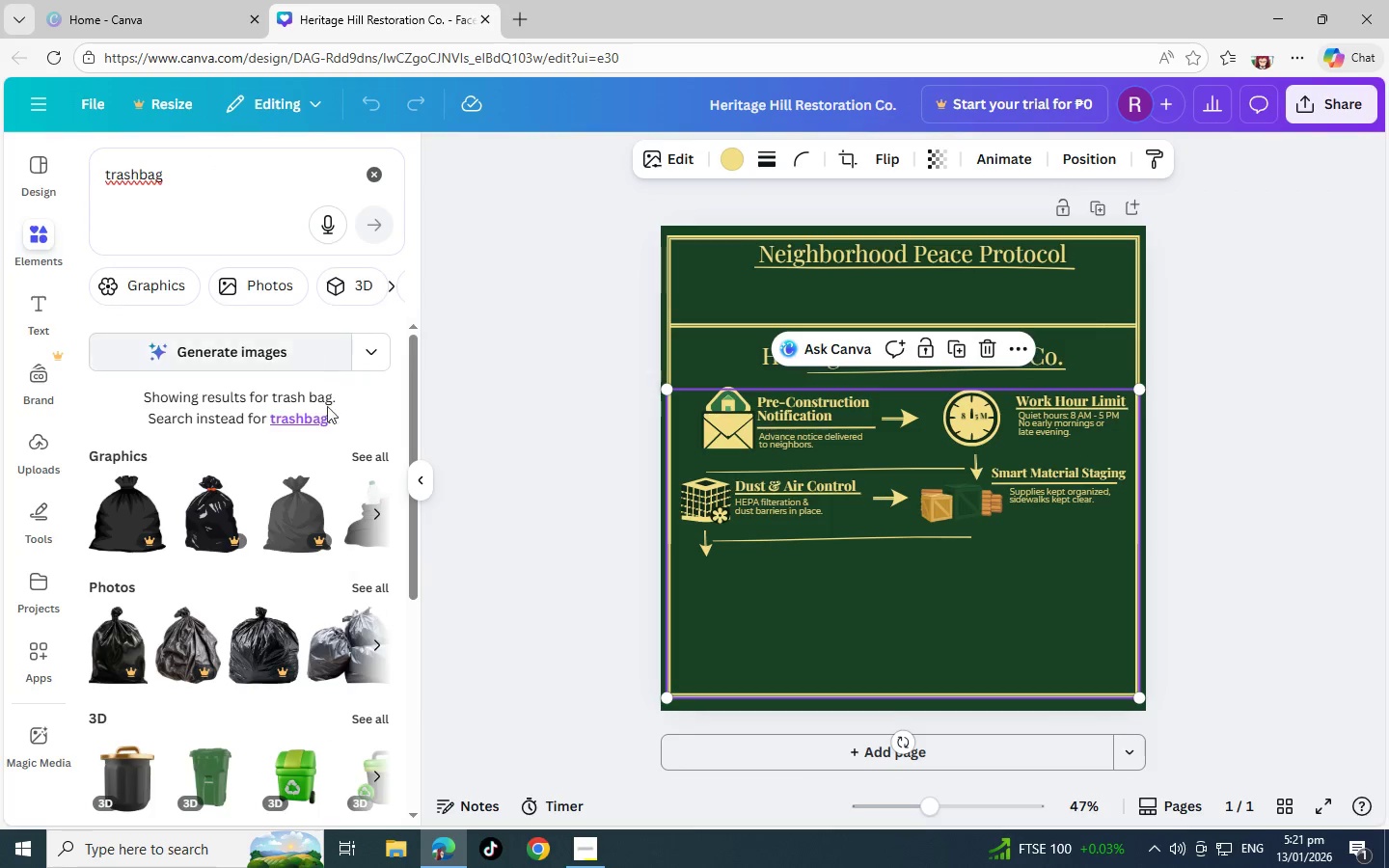 
left_click([368, 457])
 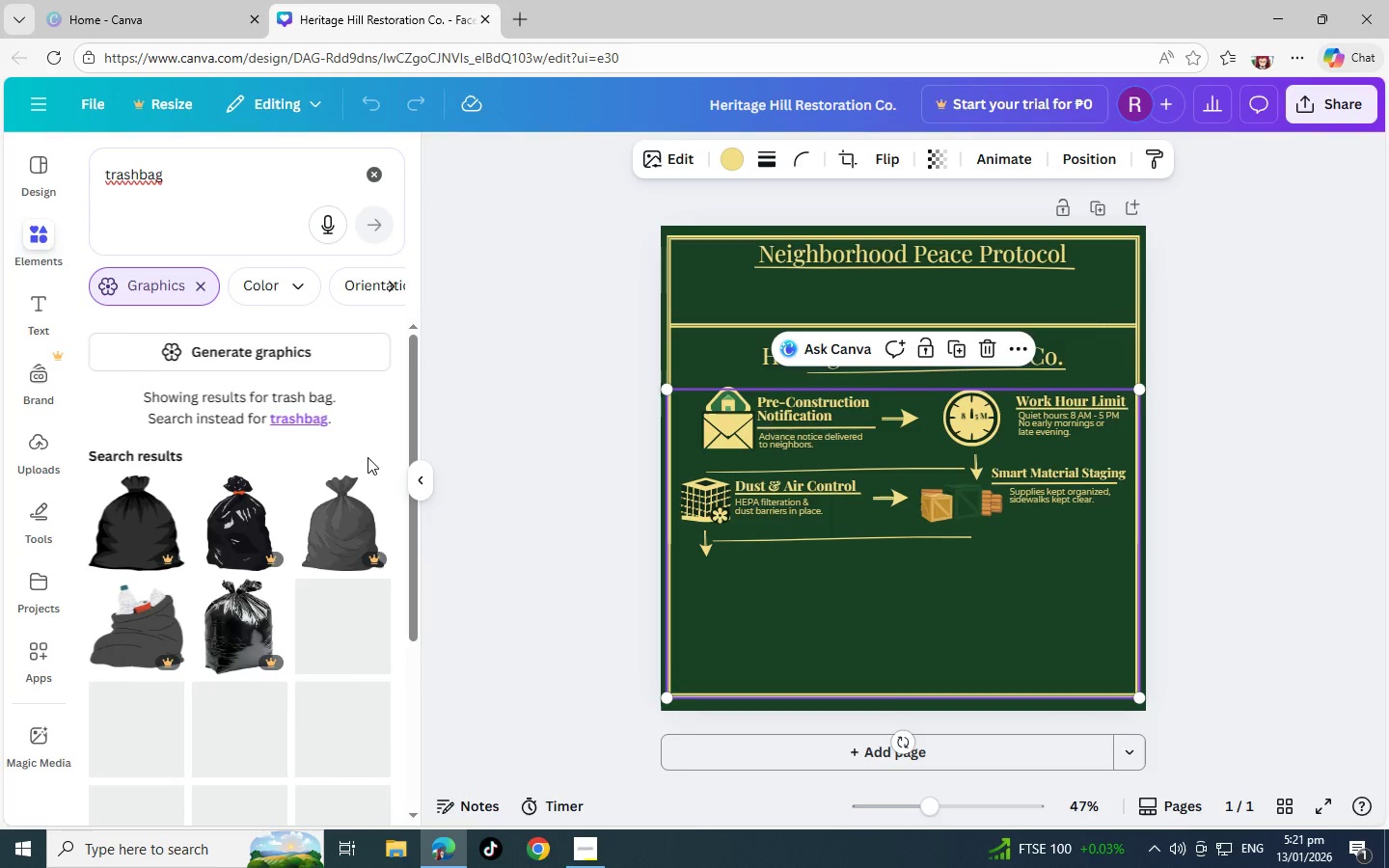 
scroll: coordinate [337, 490], scroll_direction: down, amount: 3.0
 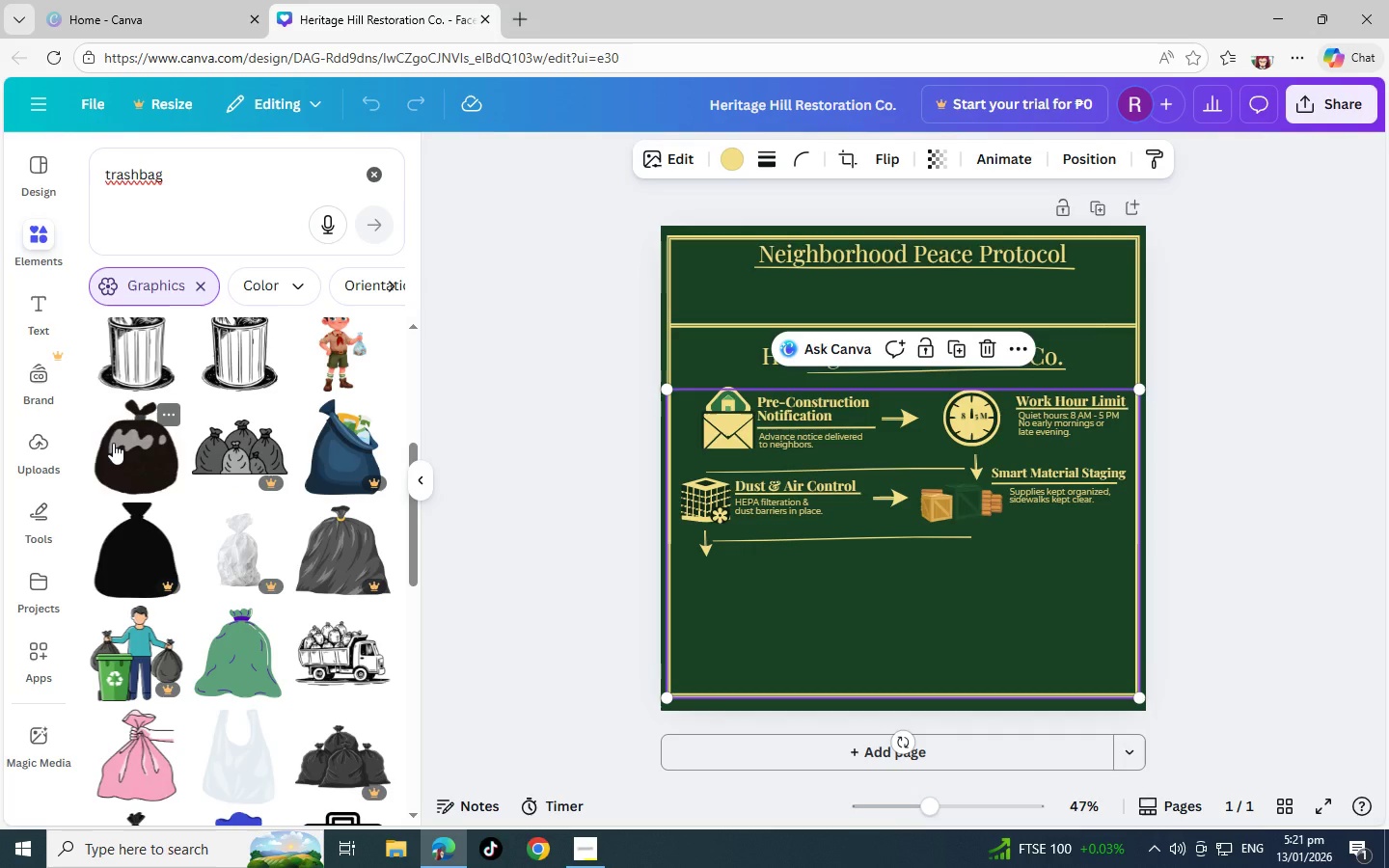 
left_click([113, 443])
 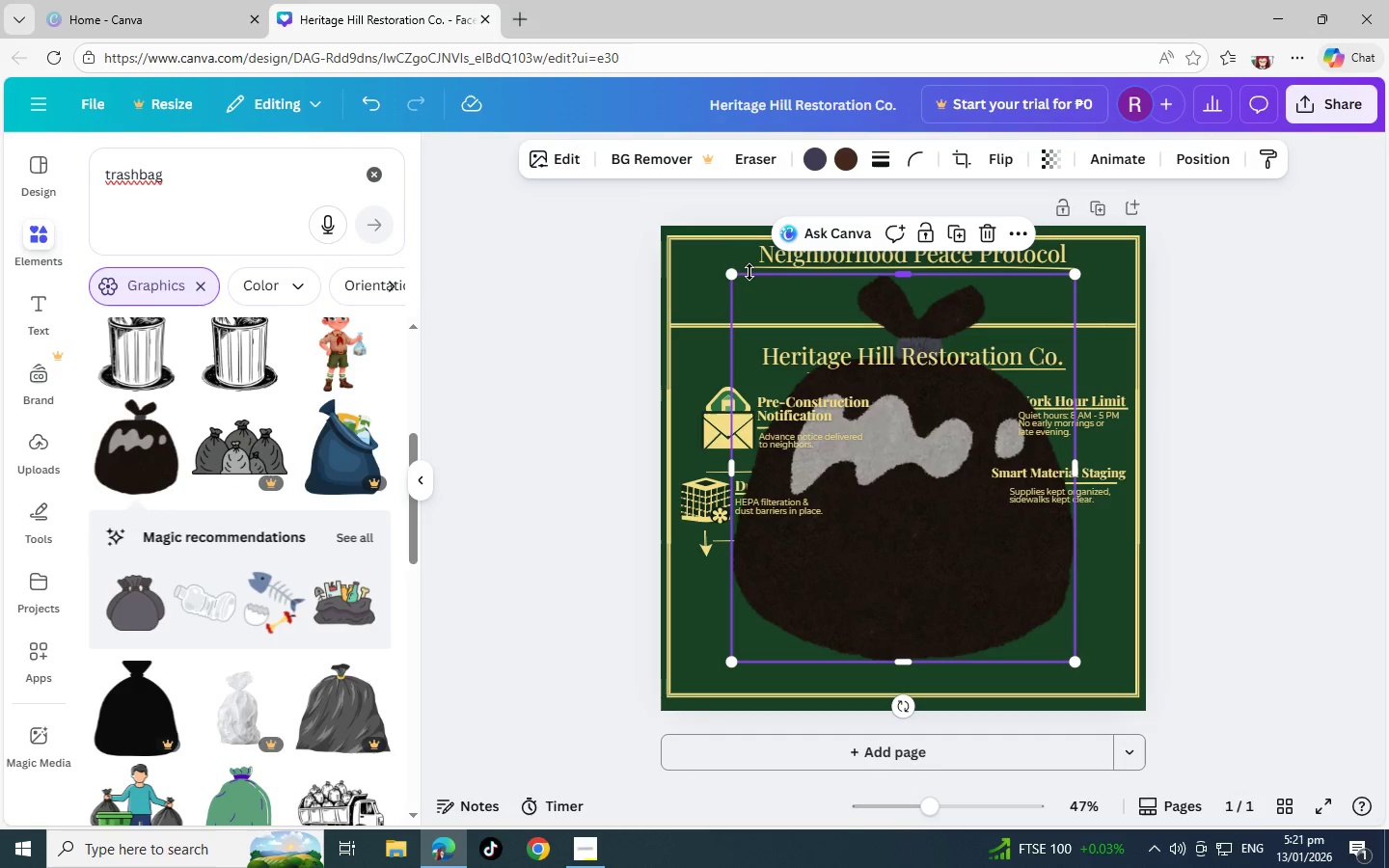 
left_click_drag(start_coordinate=[730, 272], to_coordinate=[1037, 598])
 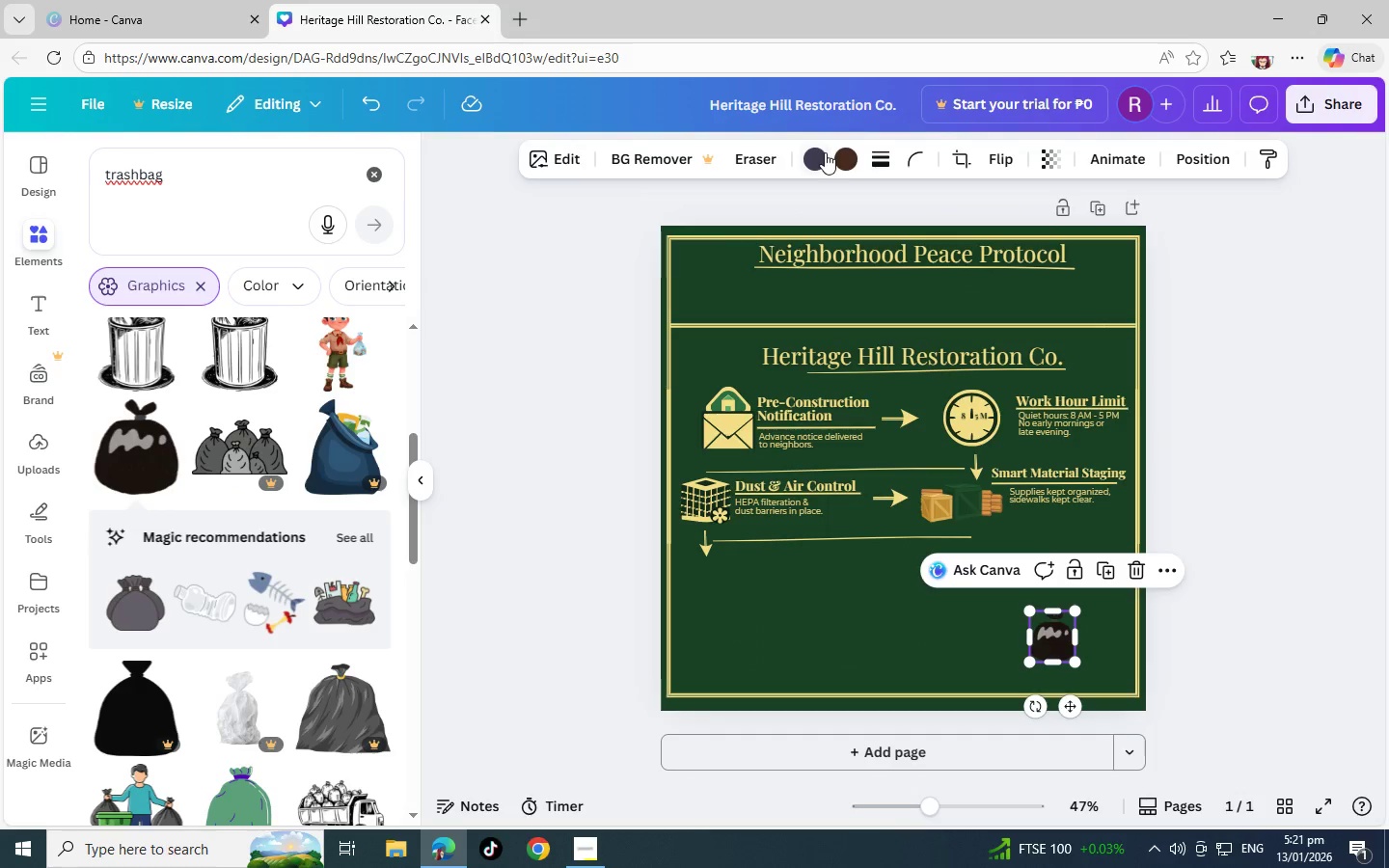 
left_click([843, 157])
 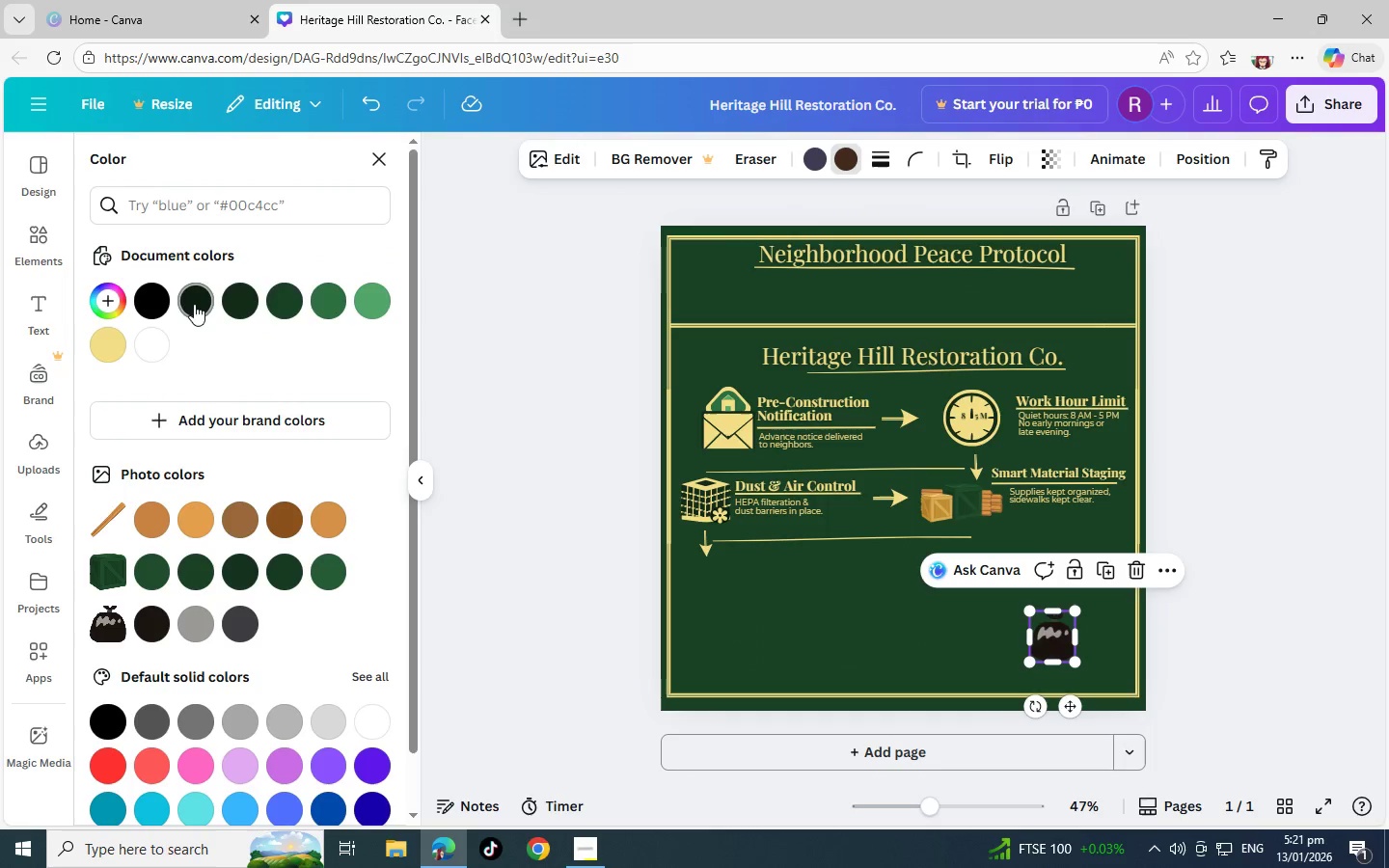 
left_click([194, 304])
 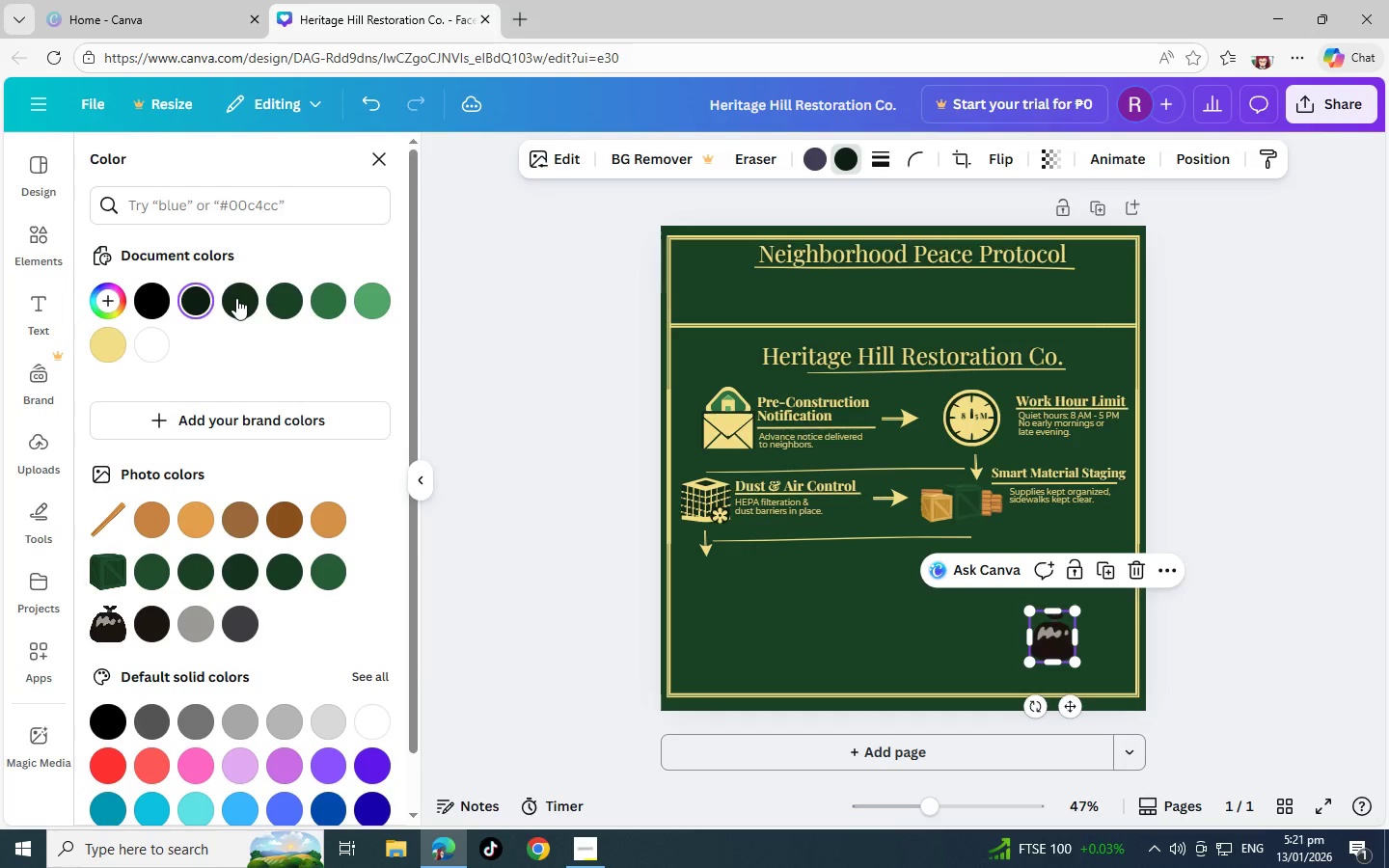 
left_click([236, 298])
 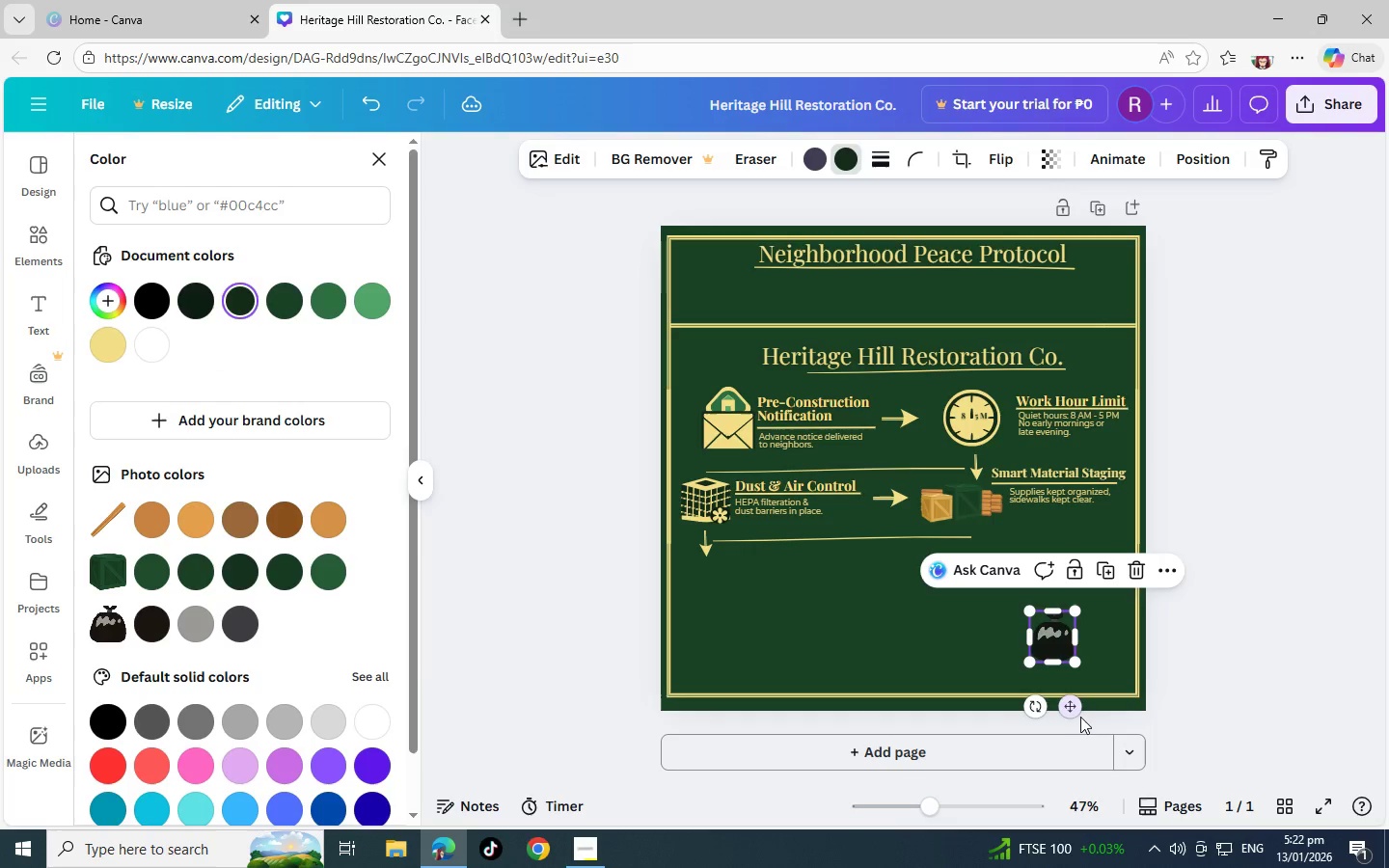 
left_click_drag(start_coordinate=[1072, 707], to_coordinate=[765, 671])
 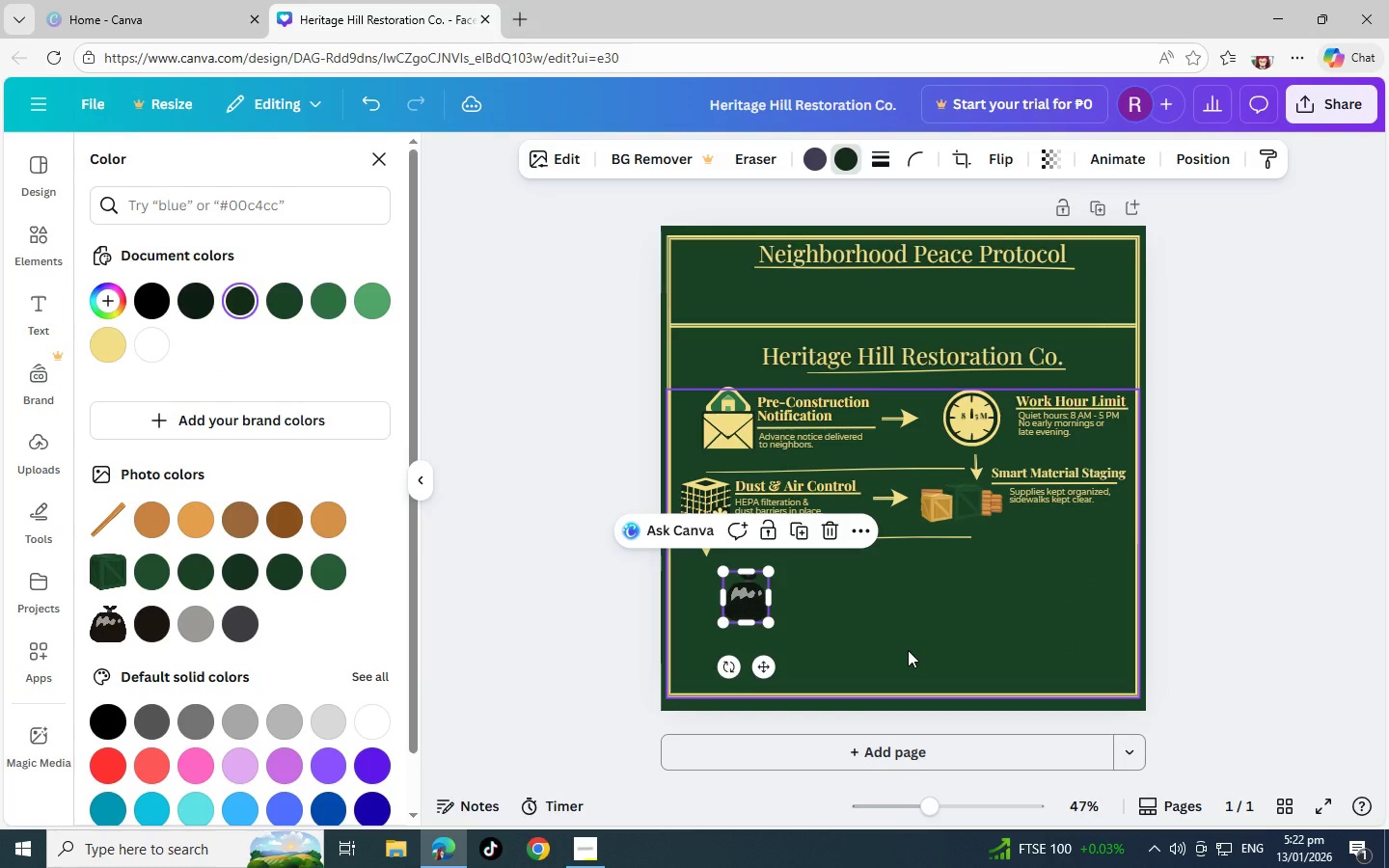 
left_click([908, 650])
 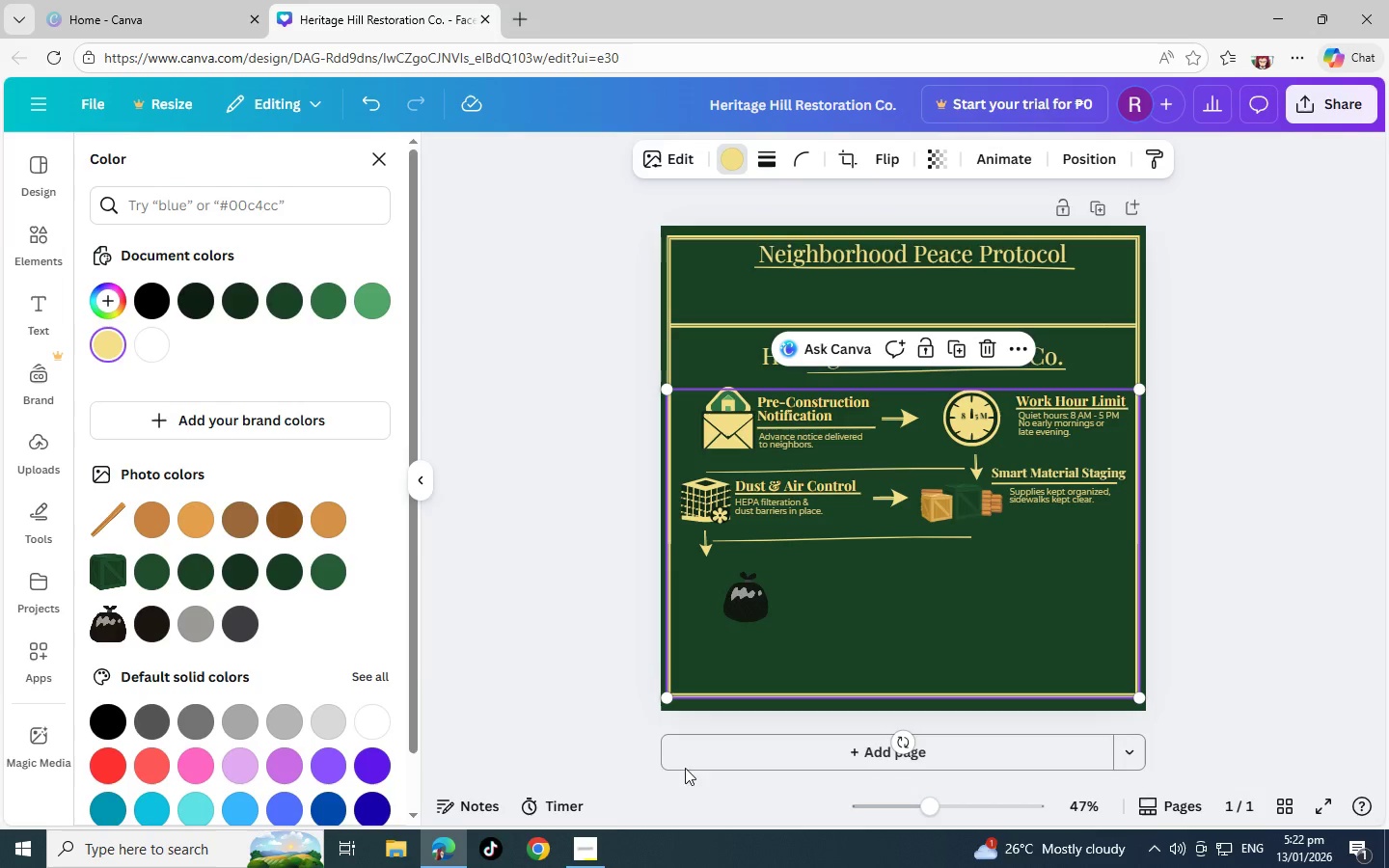 
left_click([583, 851])